 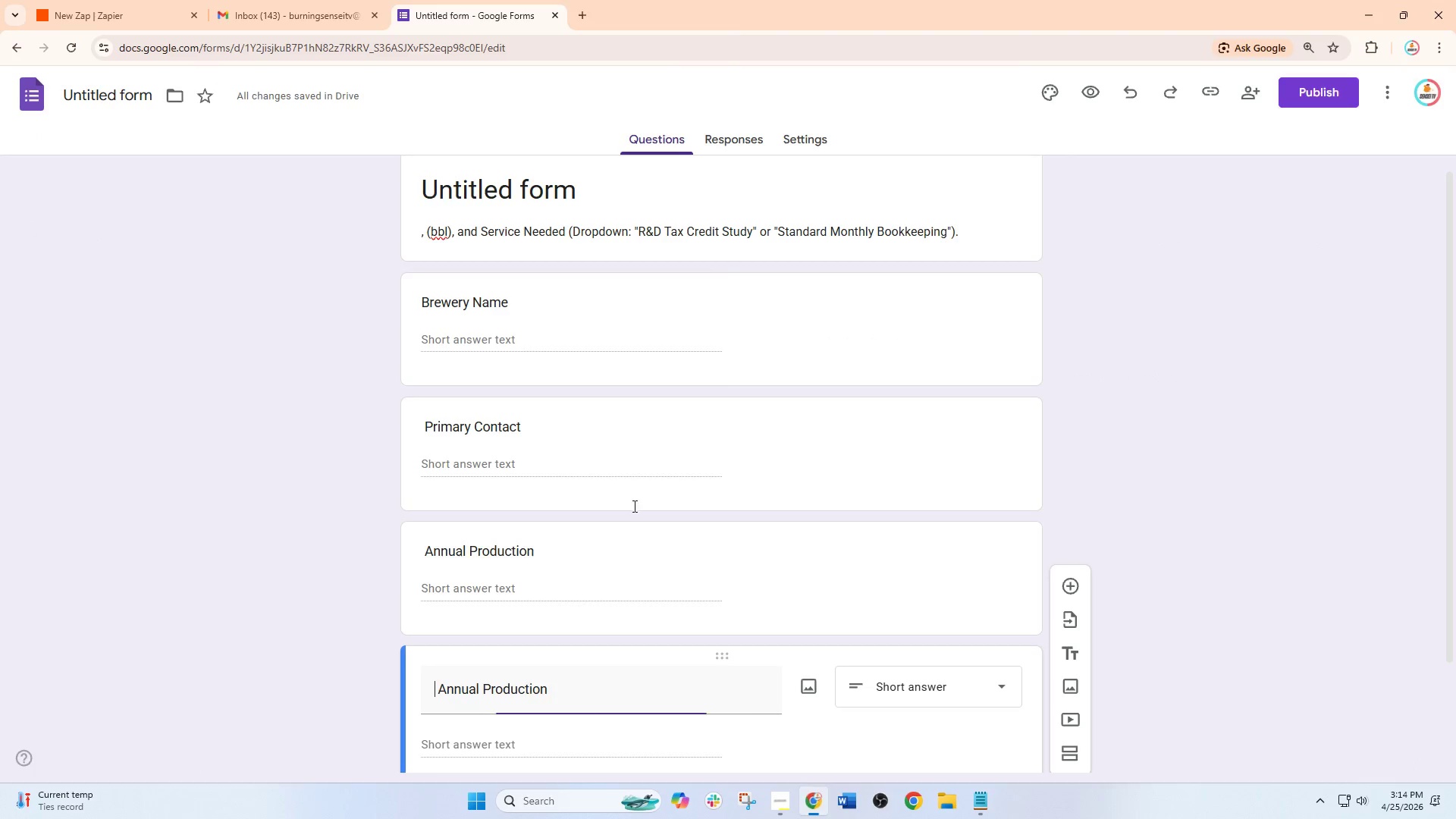 
left_click([73, 0])
 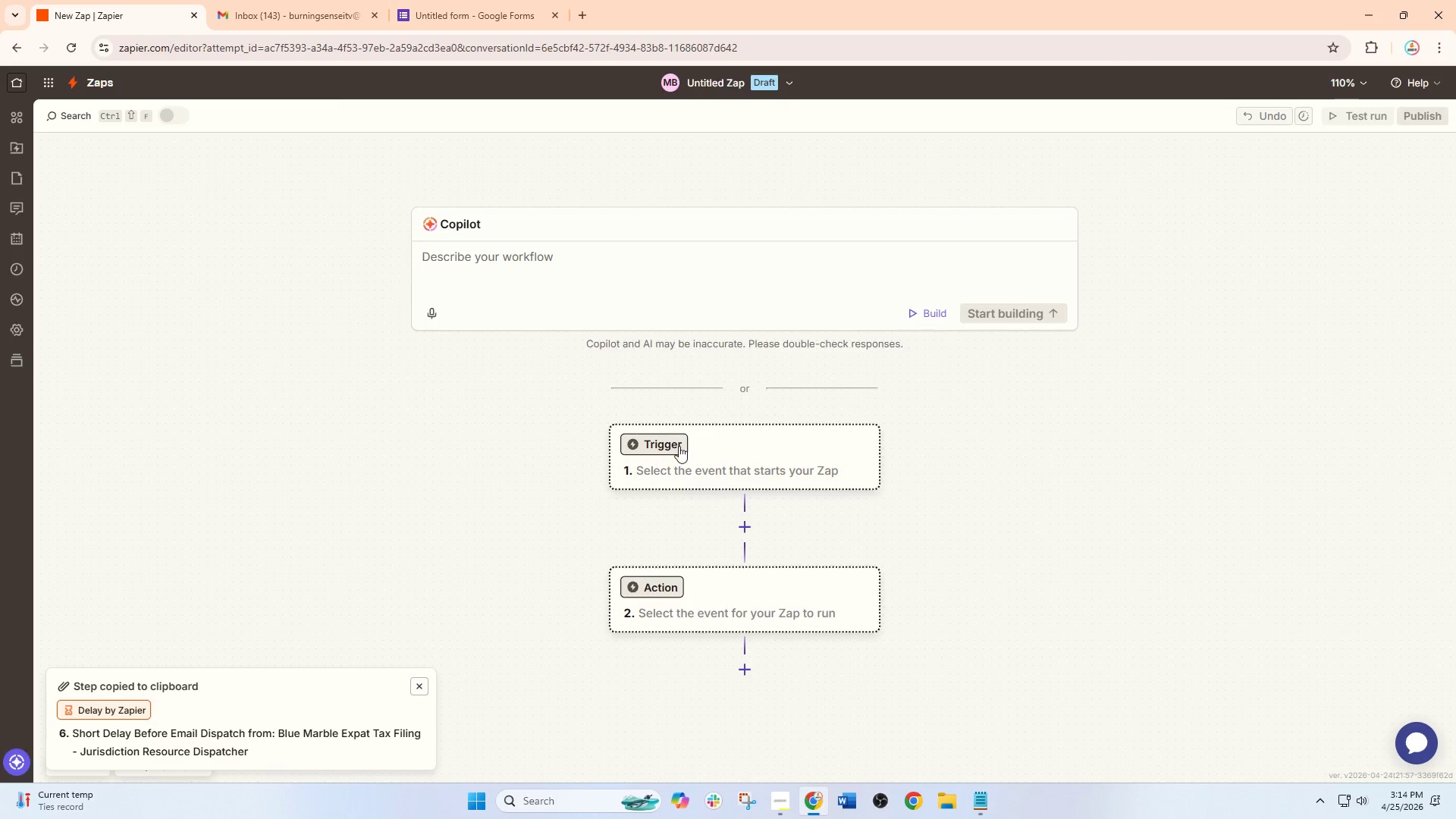 
left_click([695, 458])
 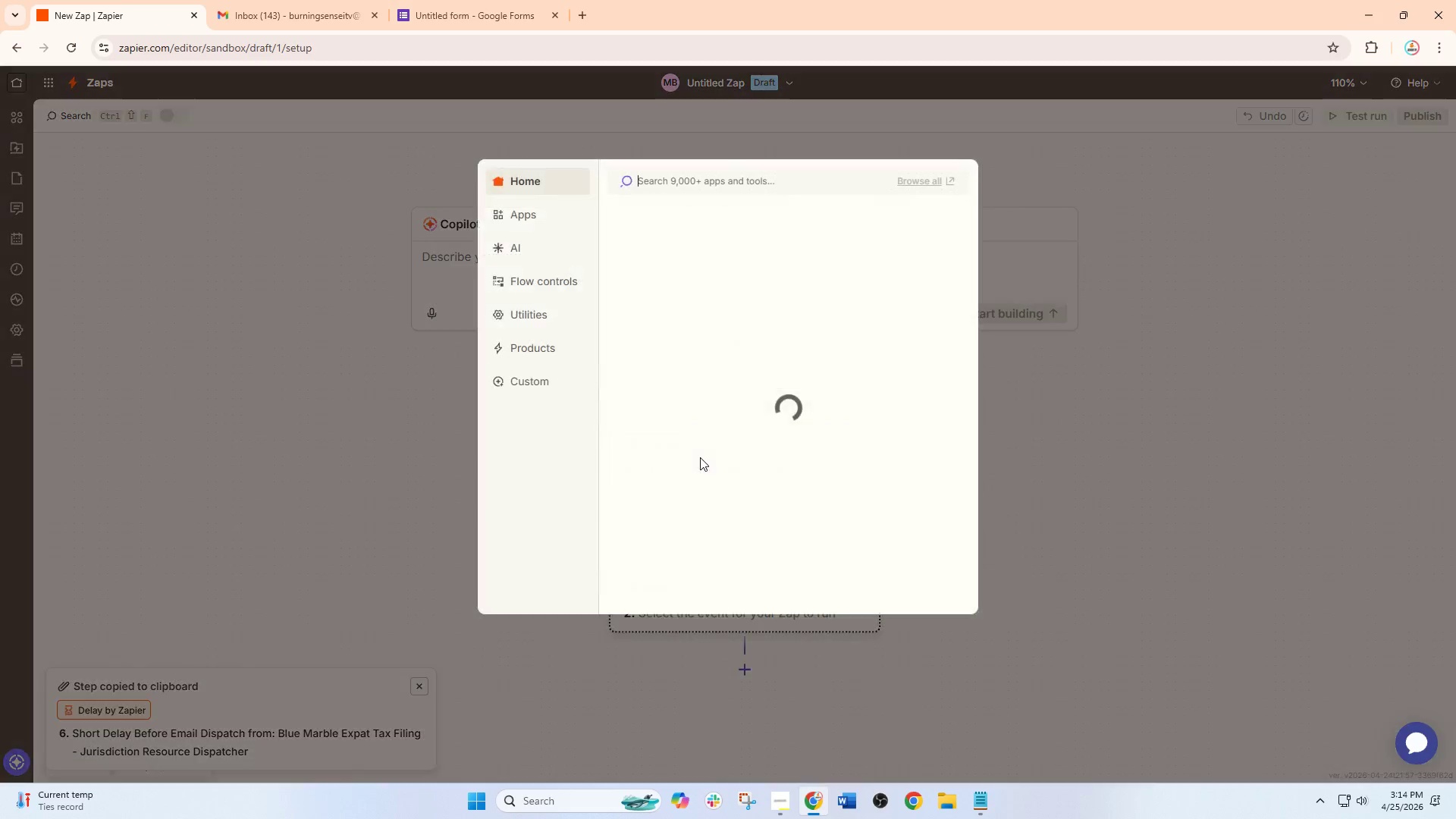 
mouse_move([683, 431])
 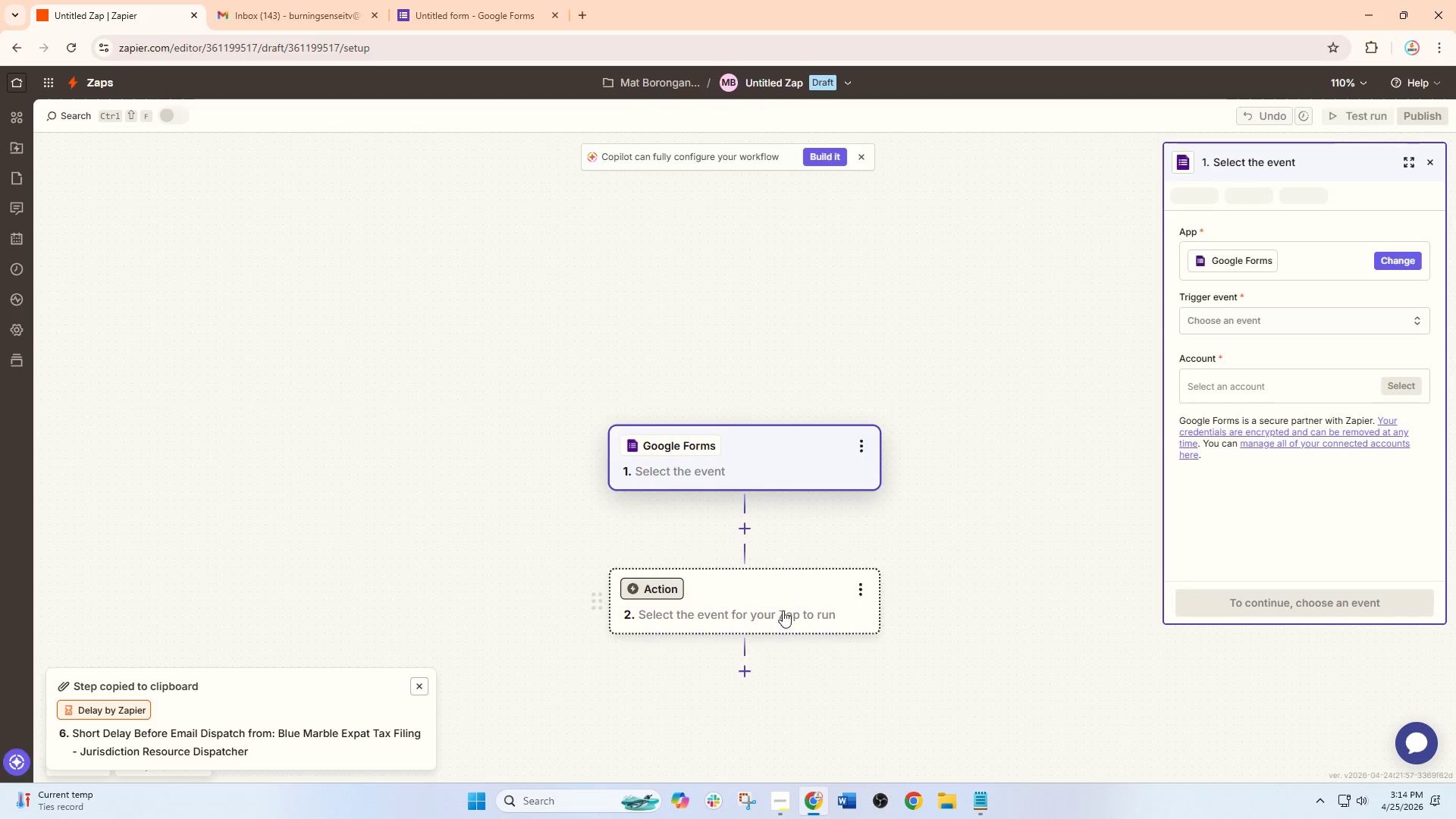 
wait(6.84)
 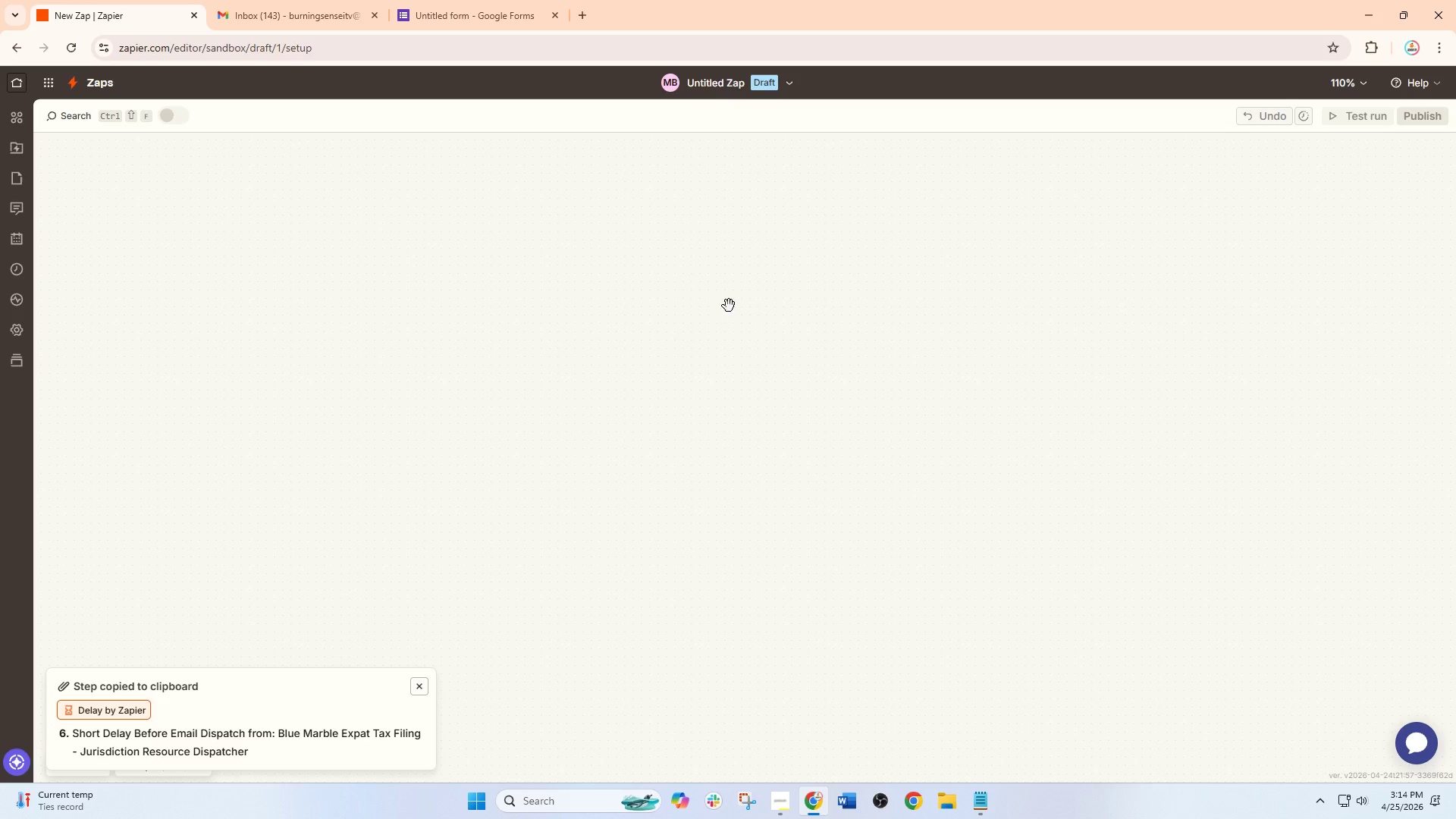 
left_click([794, 601])
 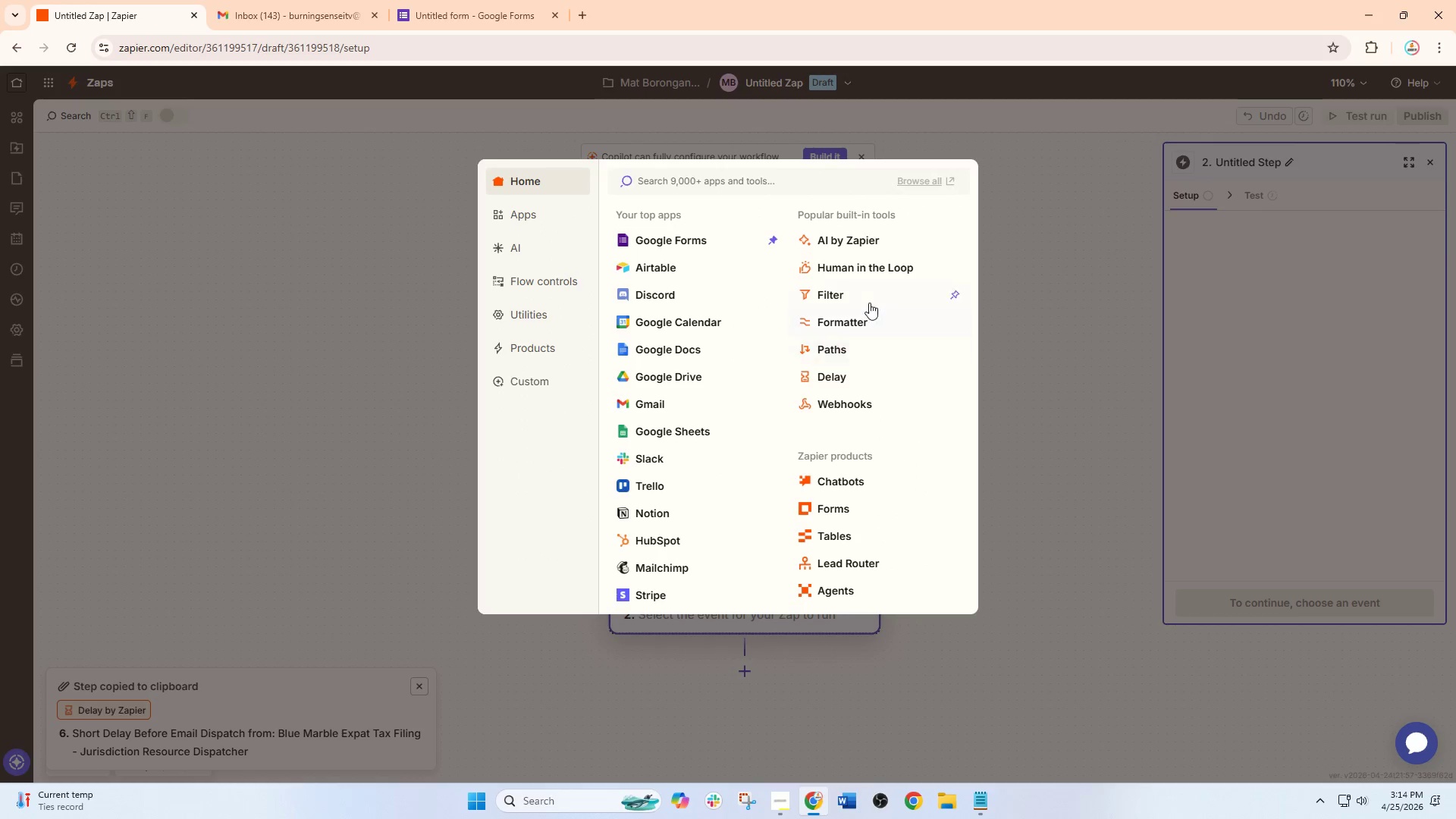 
left_click([854, 302])
 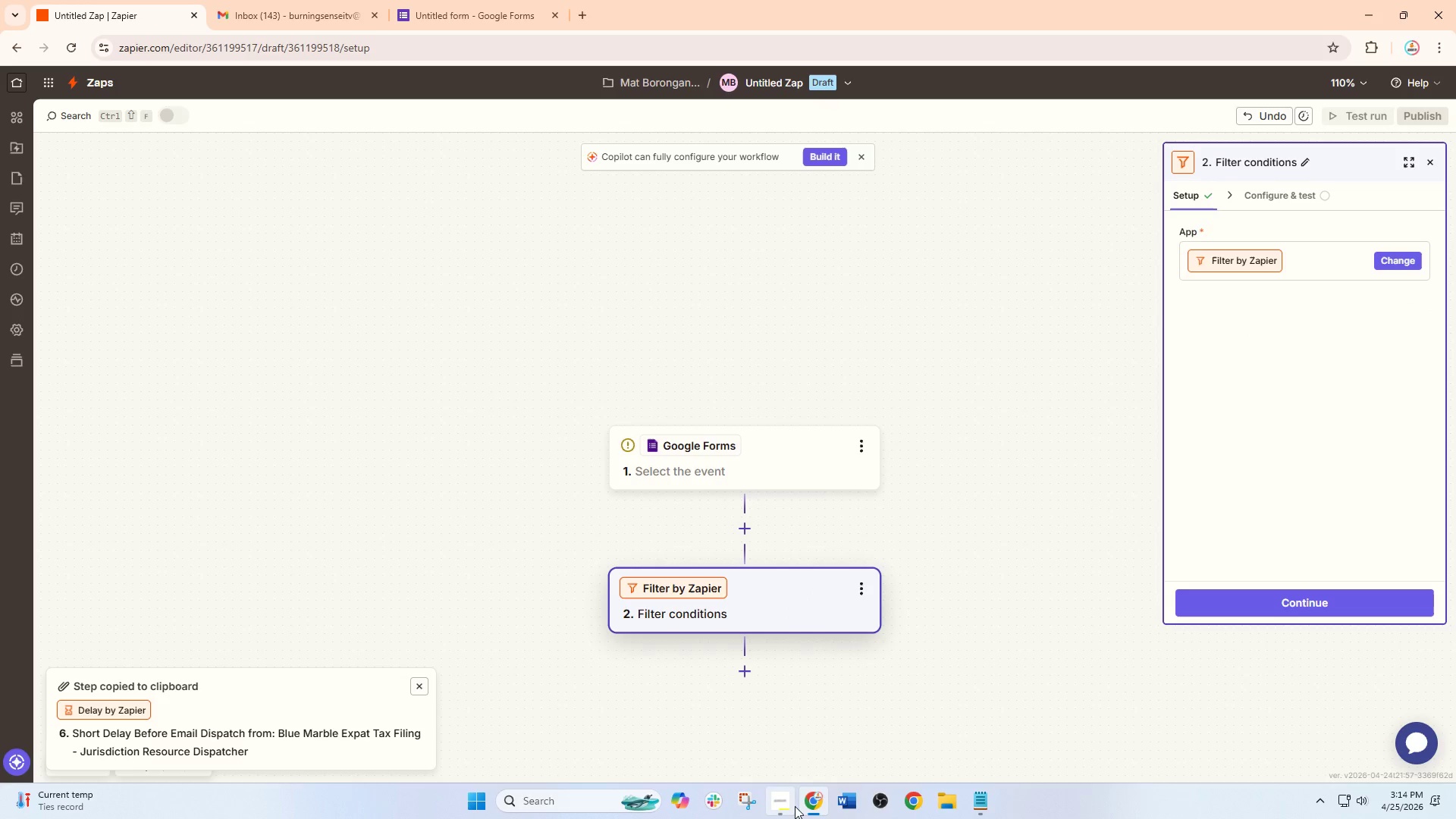 
left_click([786, 803])